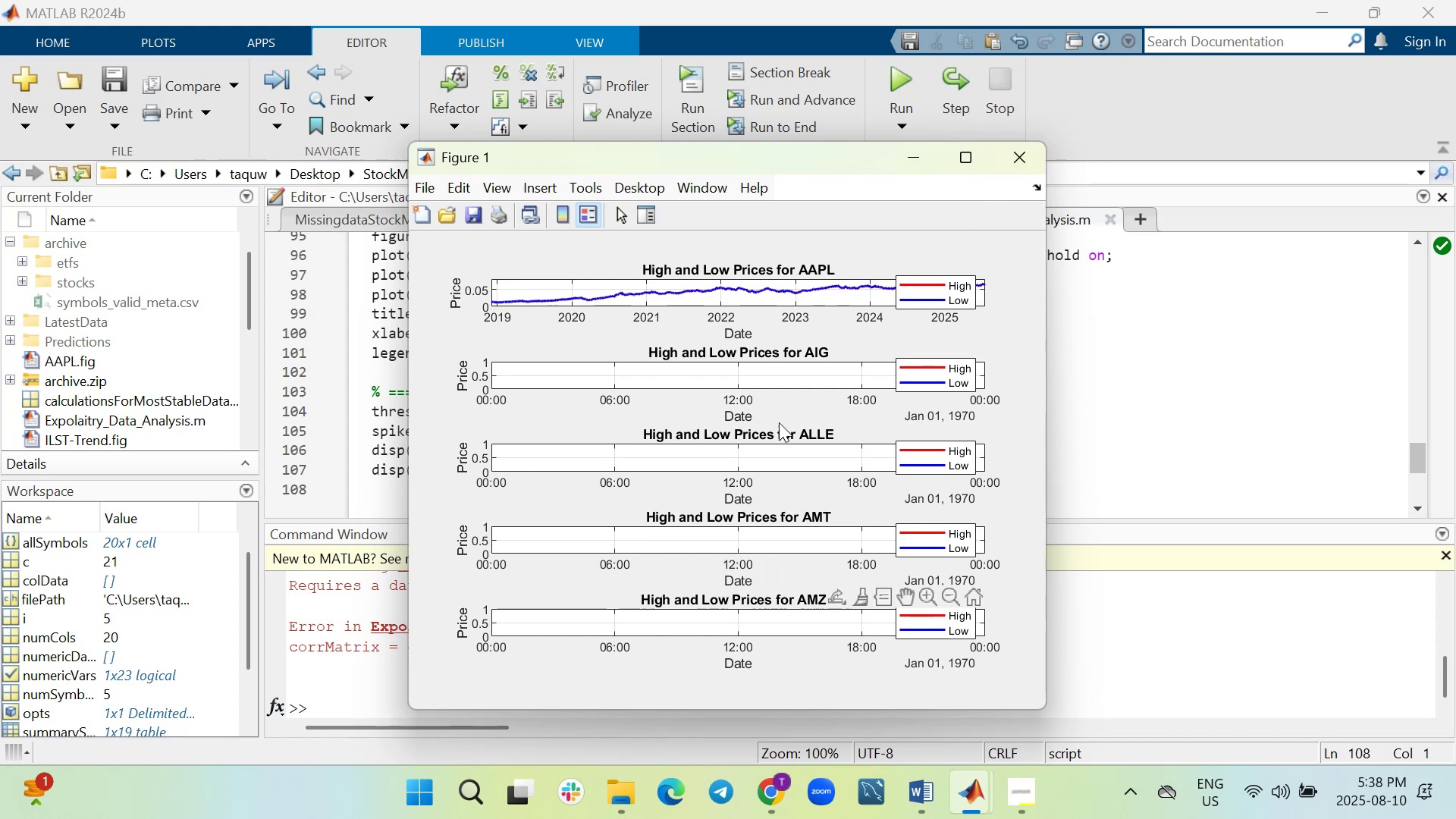 
scroll: coordinate [657, 460], scroll_direction: down, amount: 2.0
 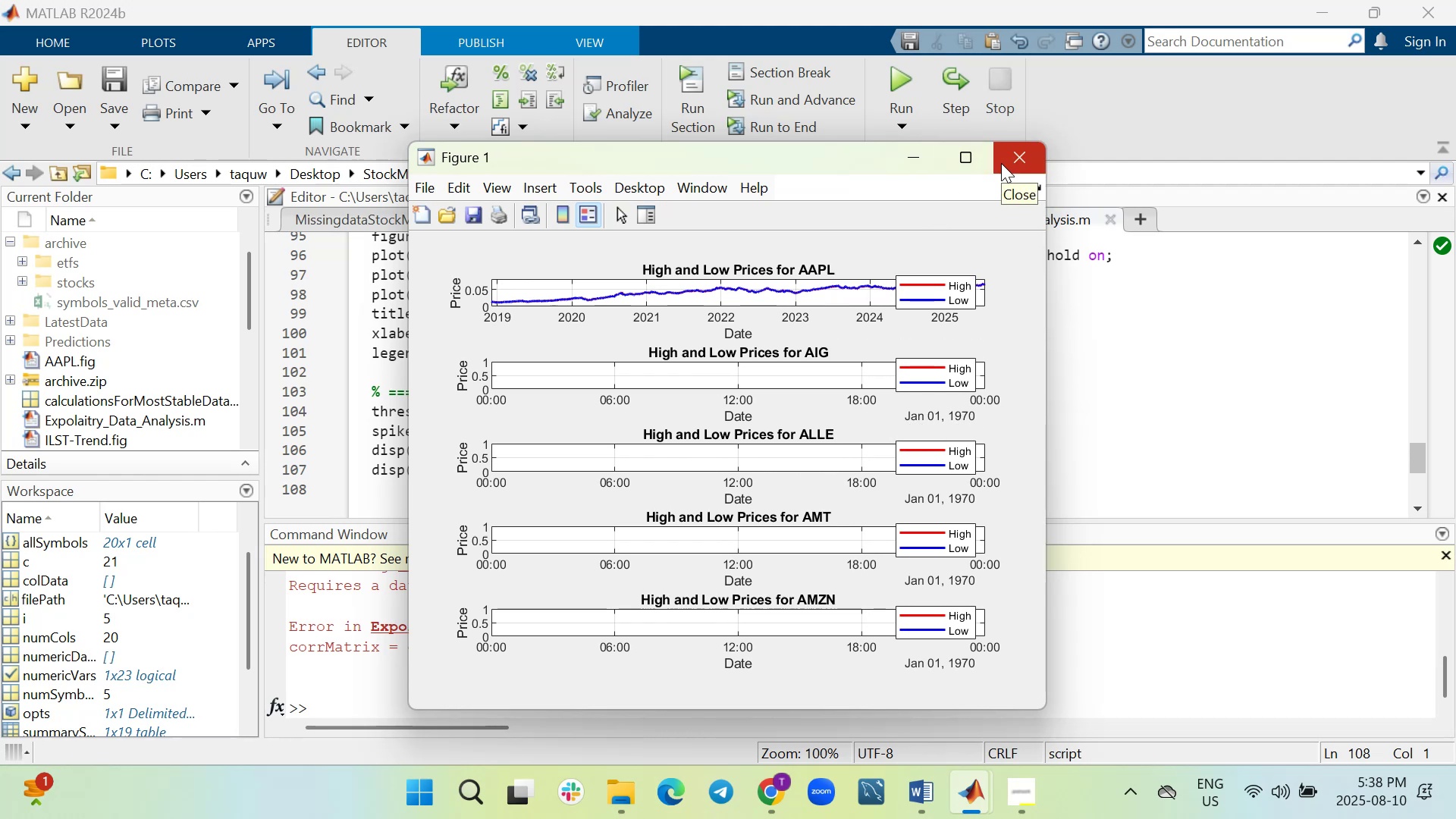 
wait(7.52)
 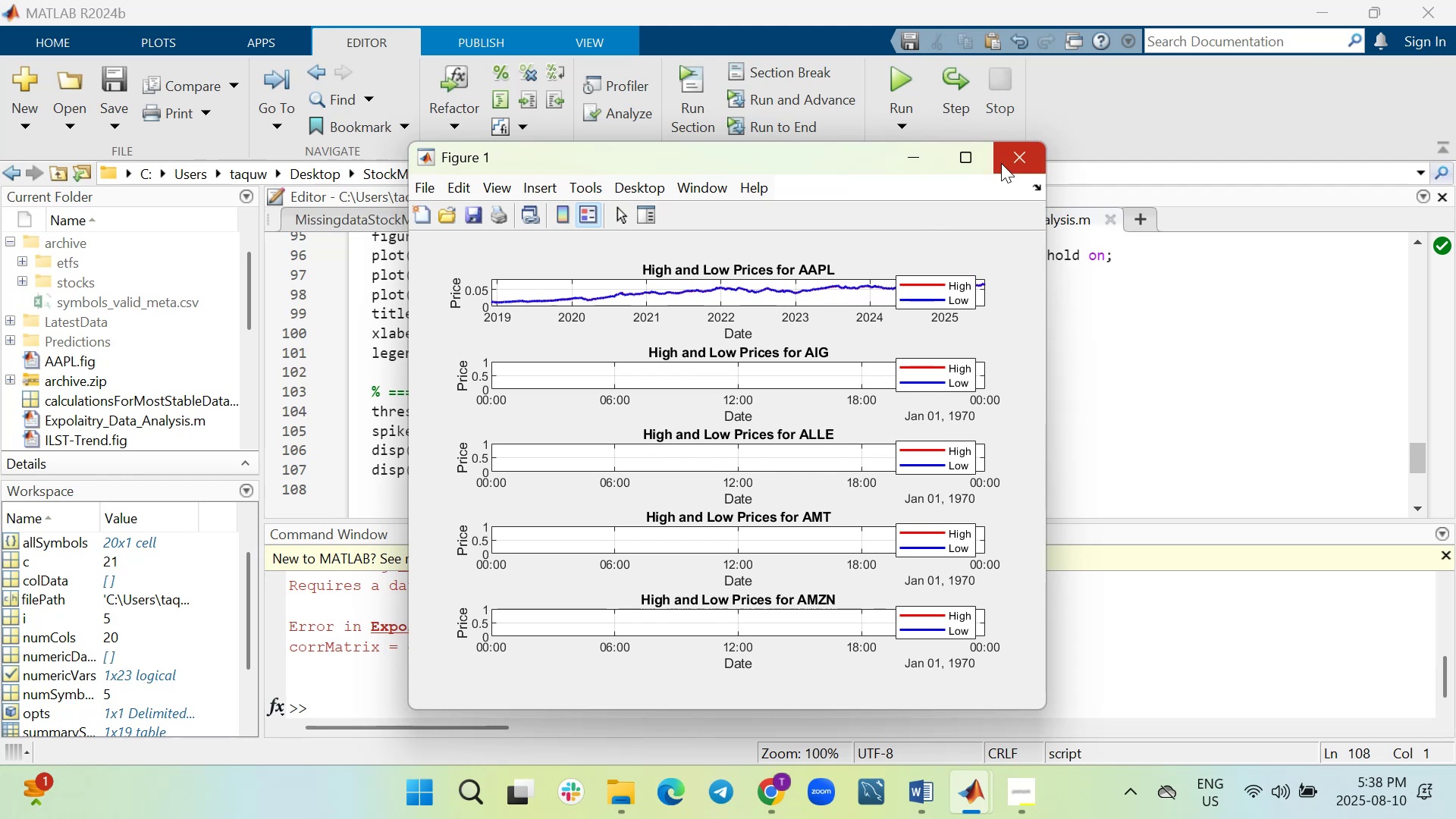 
left_click([1001, 163])
 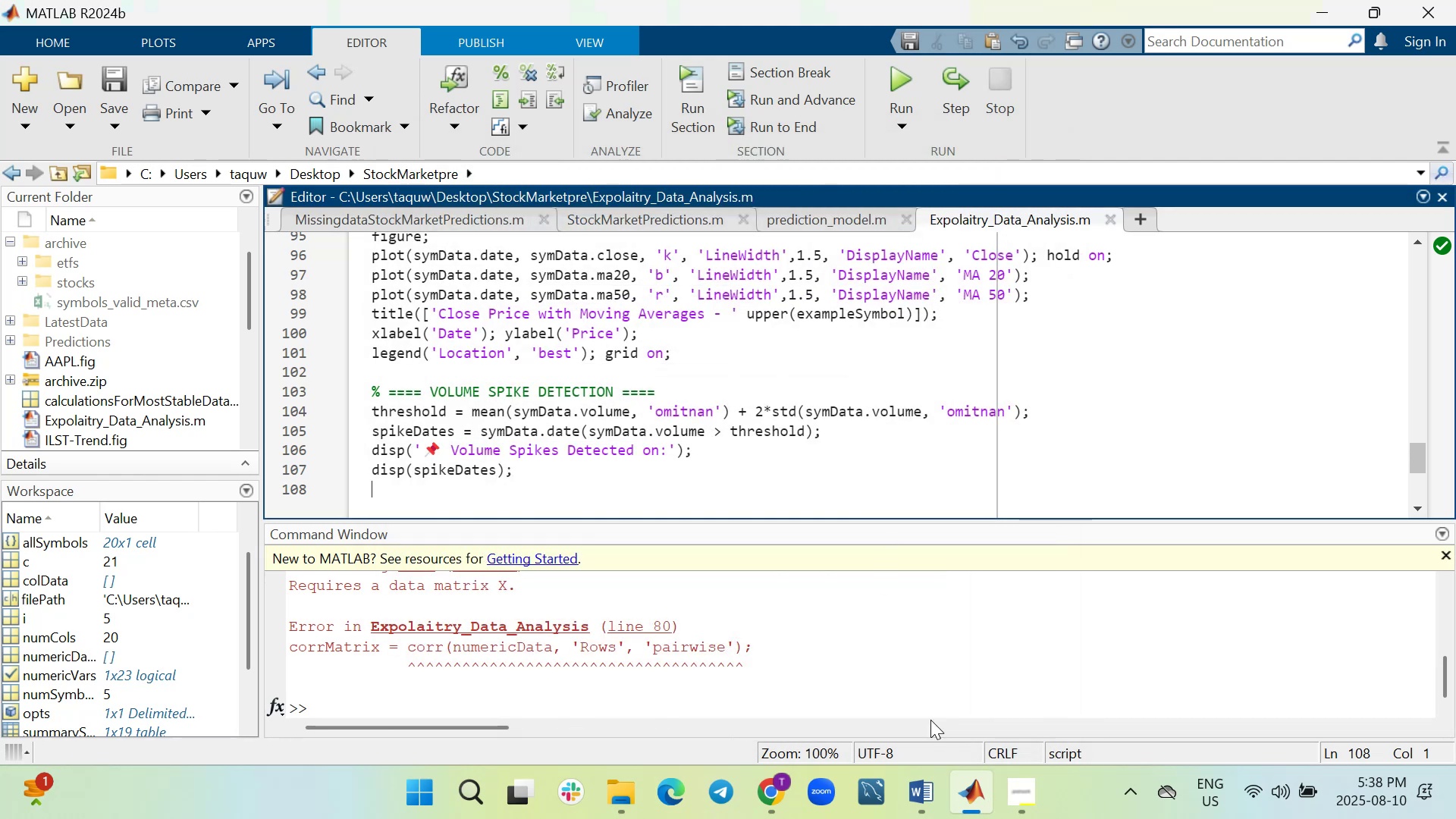 
scroll: coordinate [733, 449], scroll_direction: up, amount: 27.0
 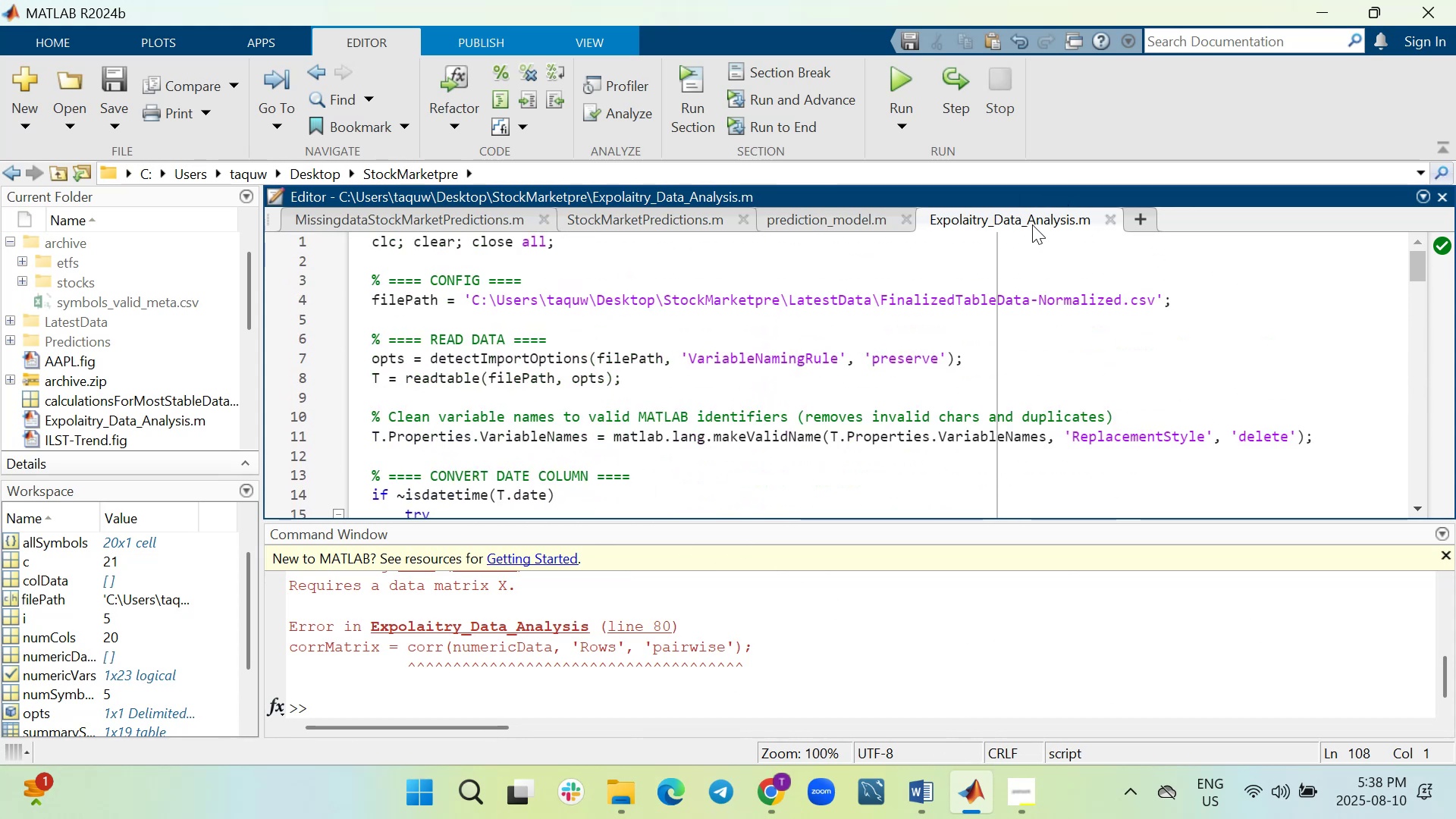 
wait(7.88)
 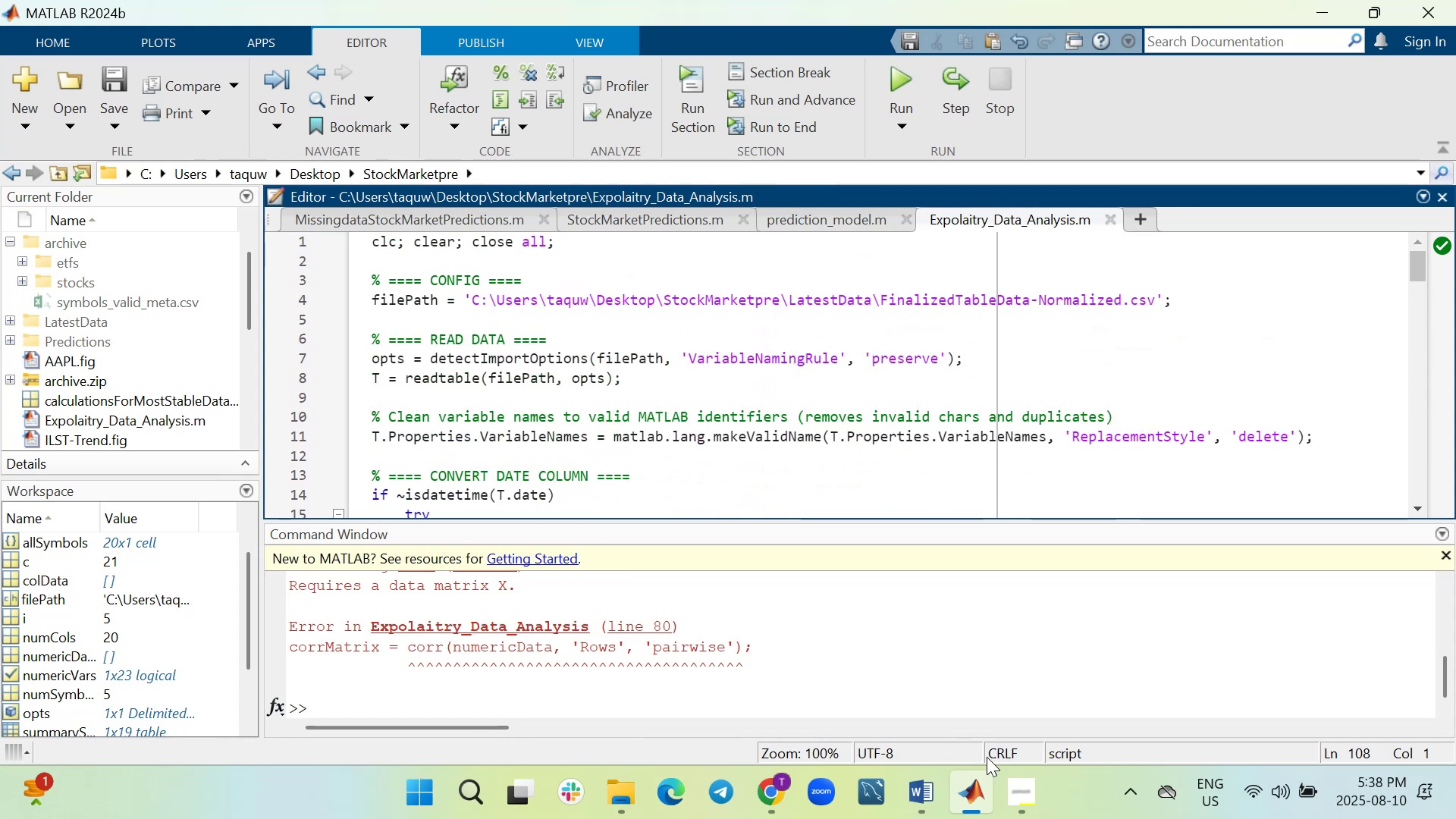 
left_click([810, 225])
 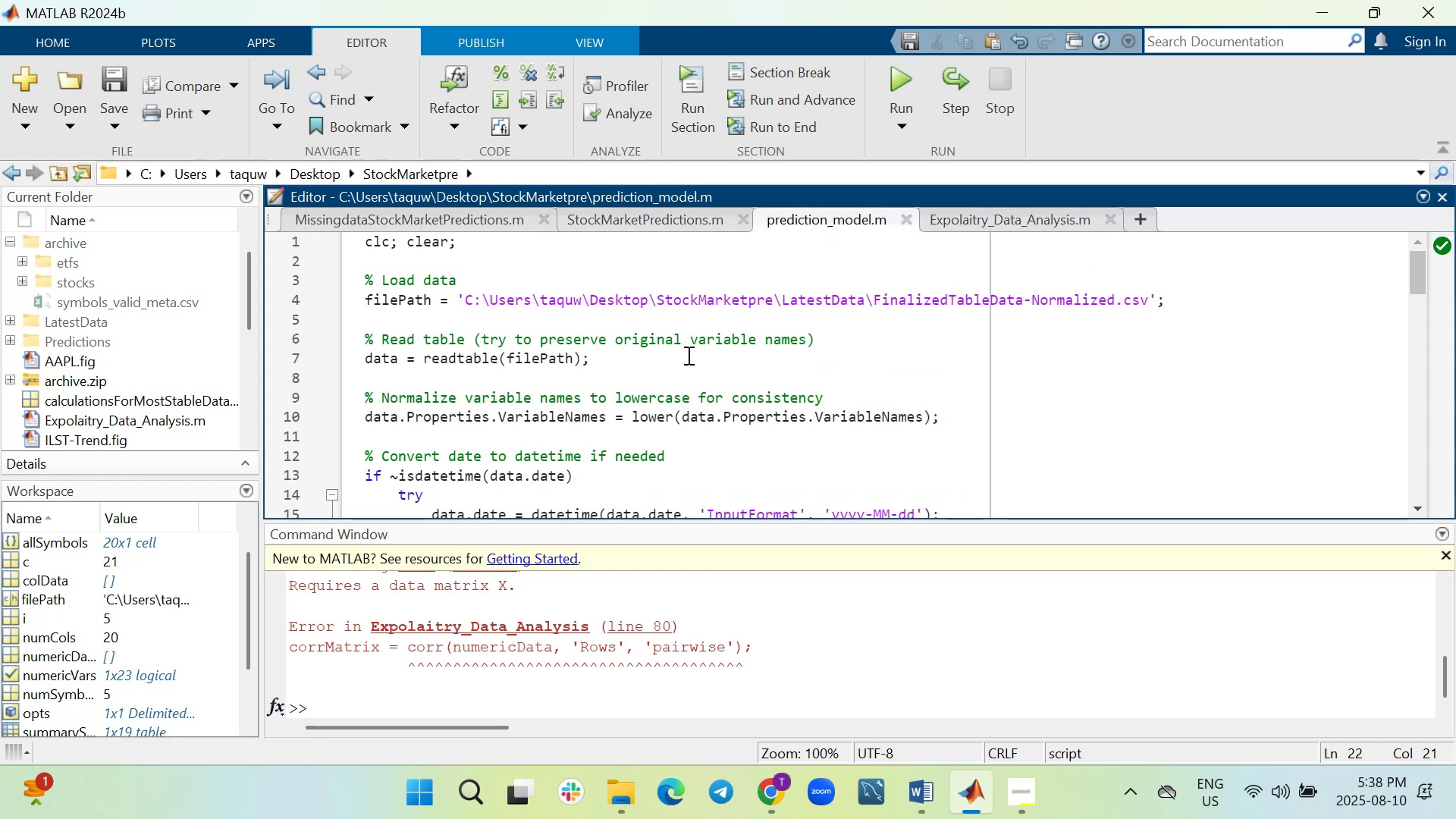 
scroll: coordinate [580, 405], scroll_direction: down, amount: 9.0
 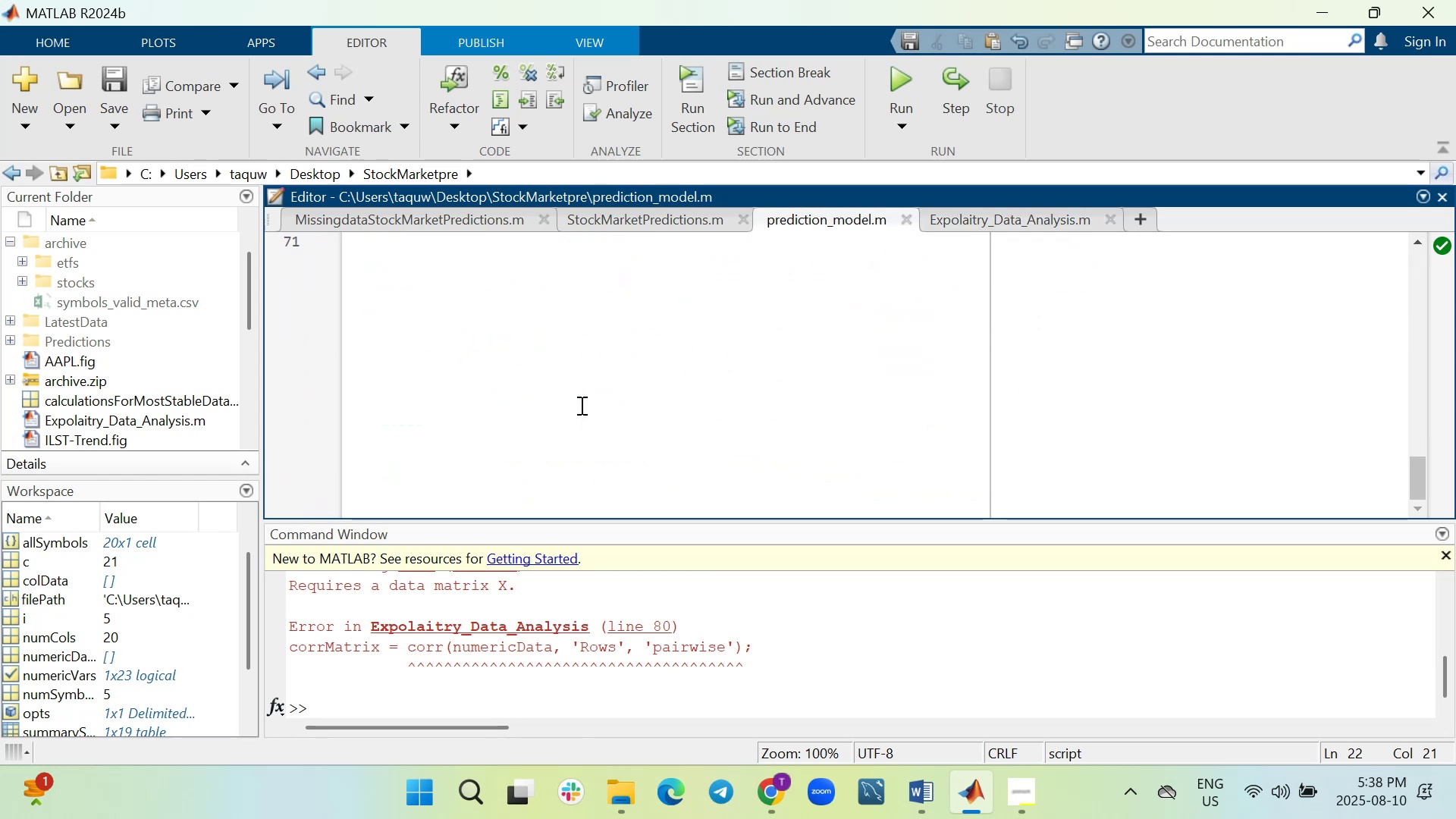 
scroll: coordinate [581, 406], scroll_direction: up, amount: 2.0
 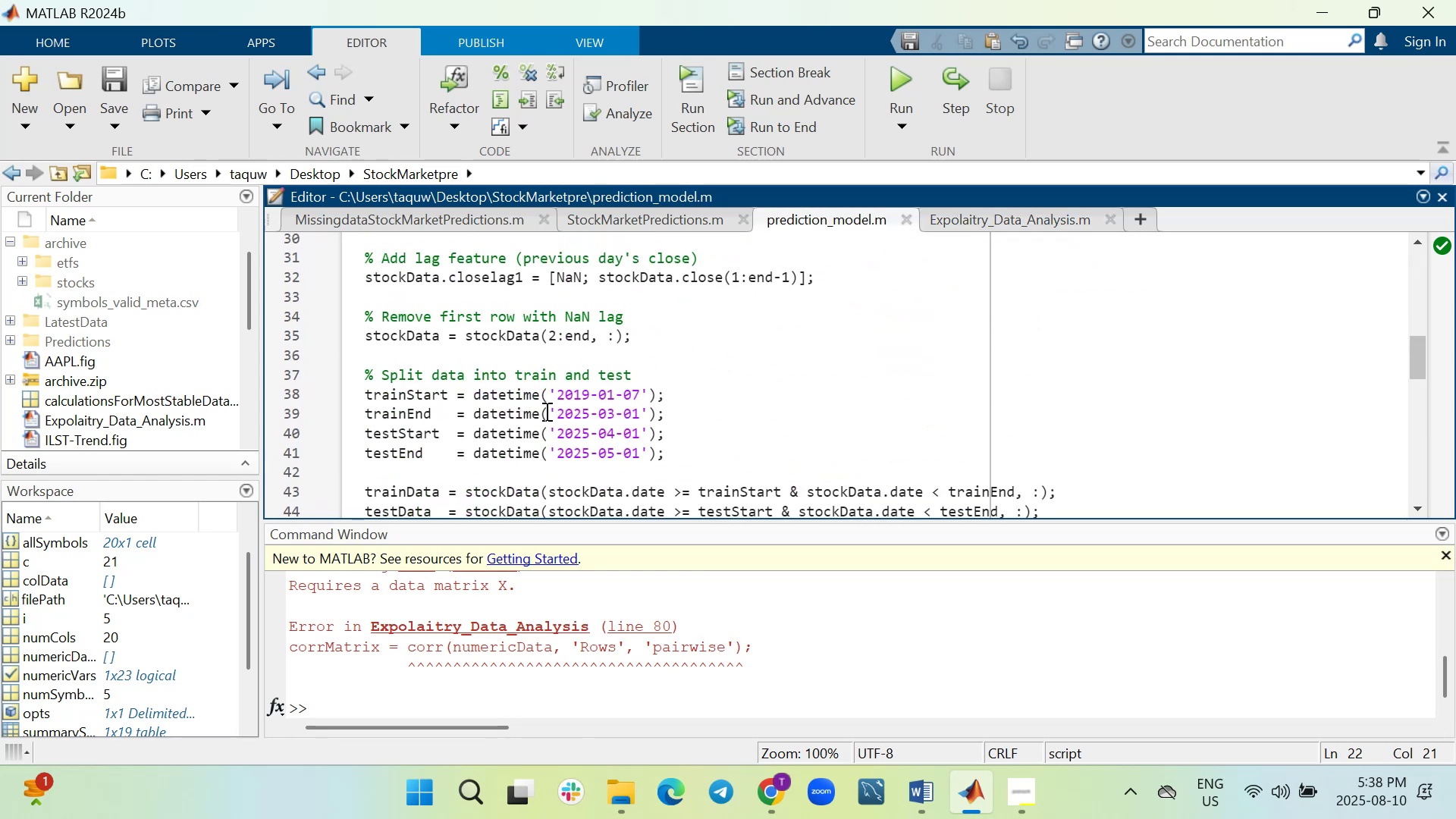 
wait(8.09)
 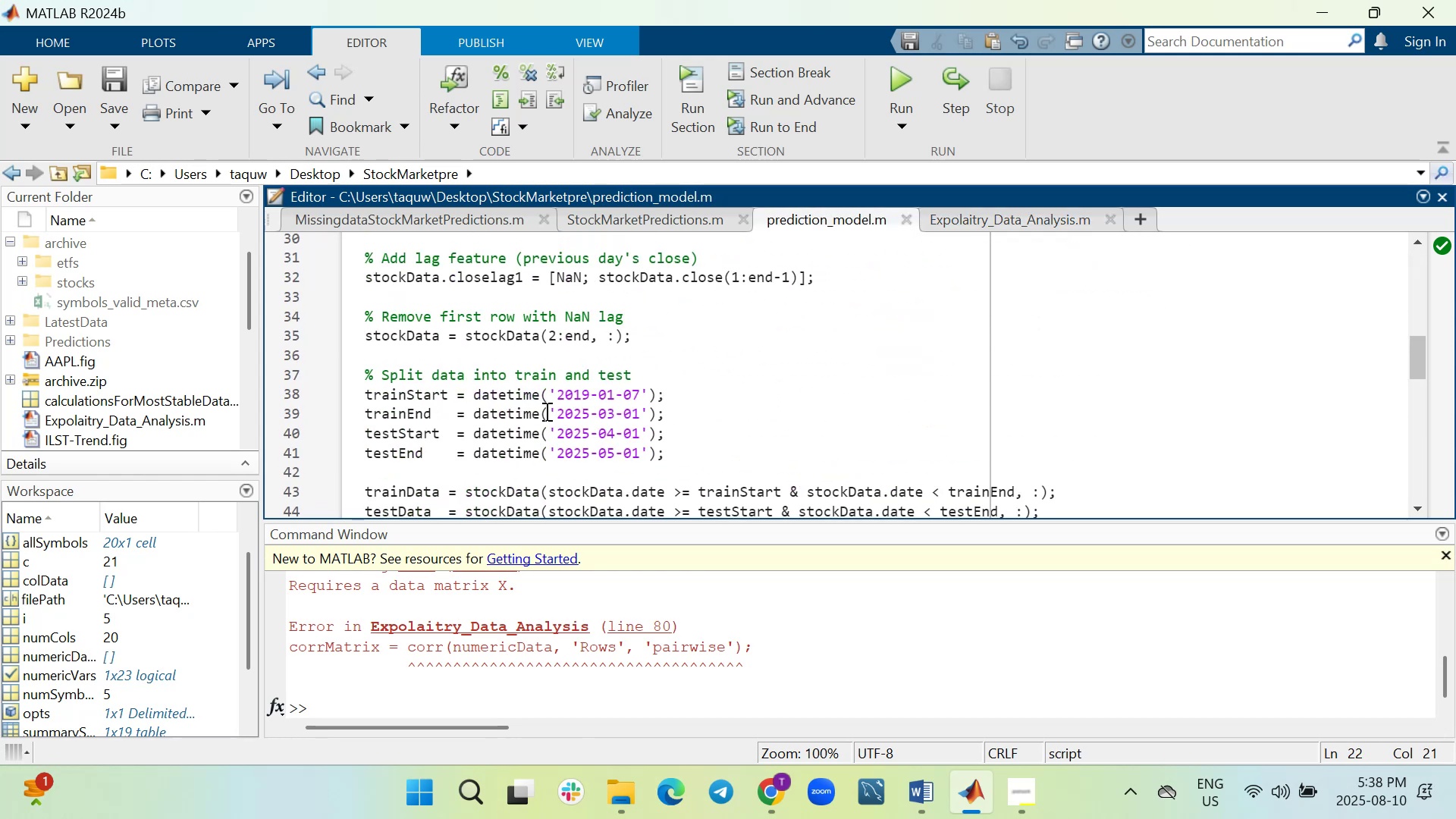 
scroll: coordinate [646, 412], scroll_direction: down, amount: 10.0
 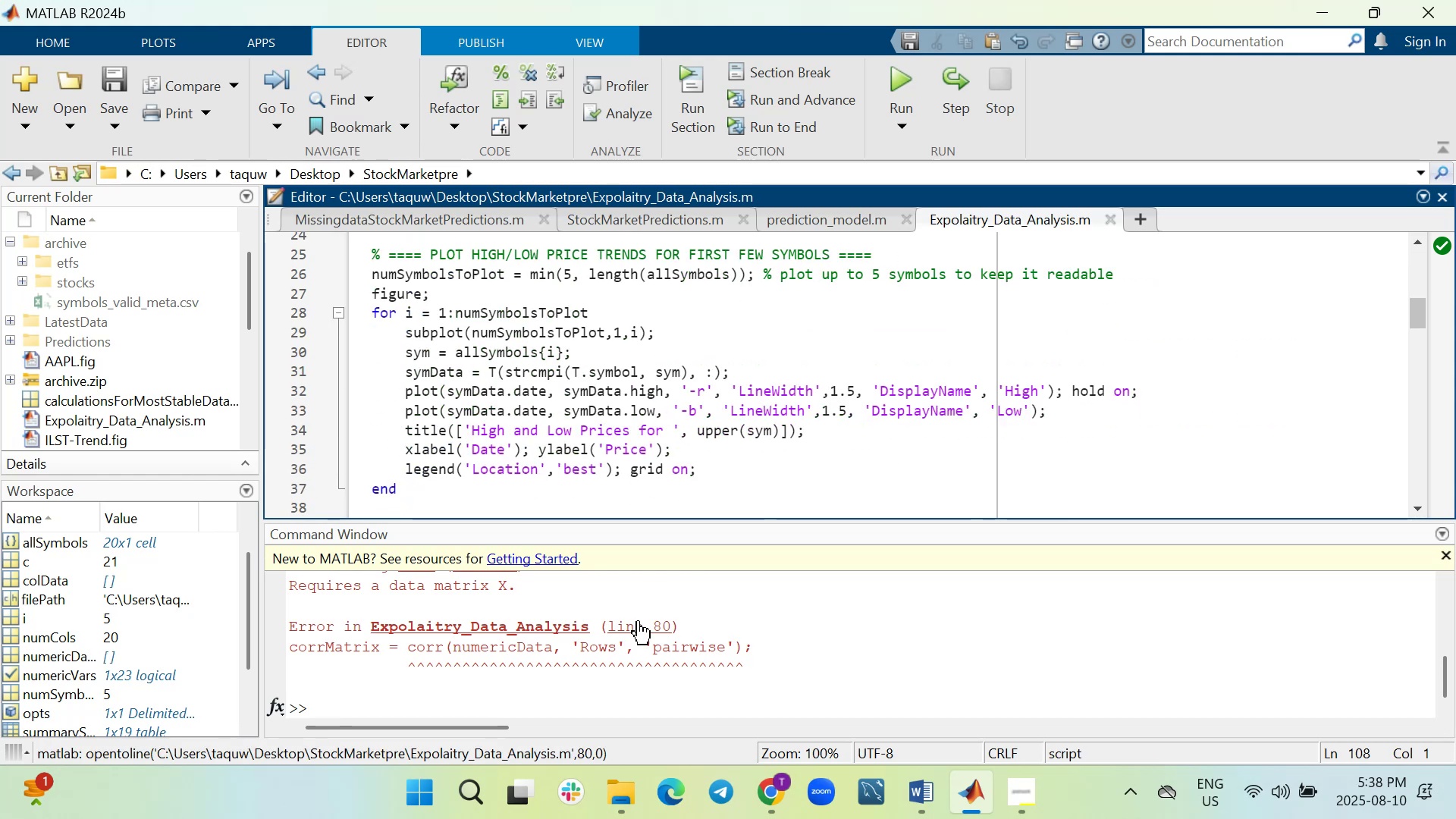 